 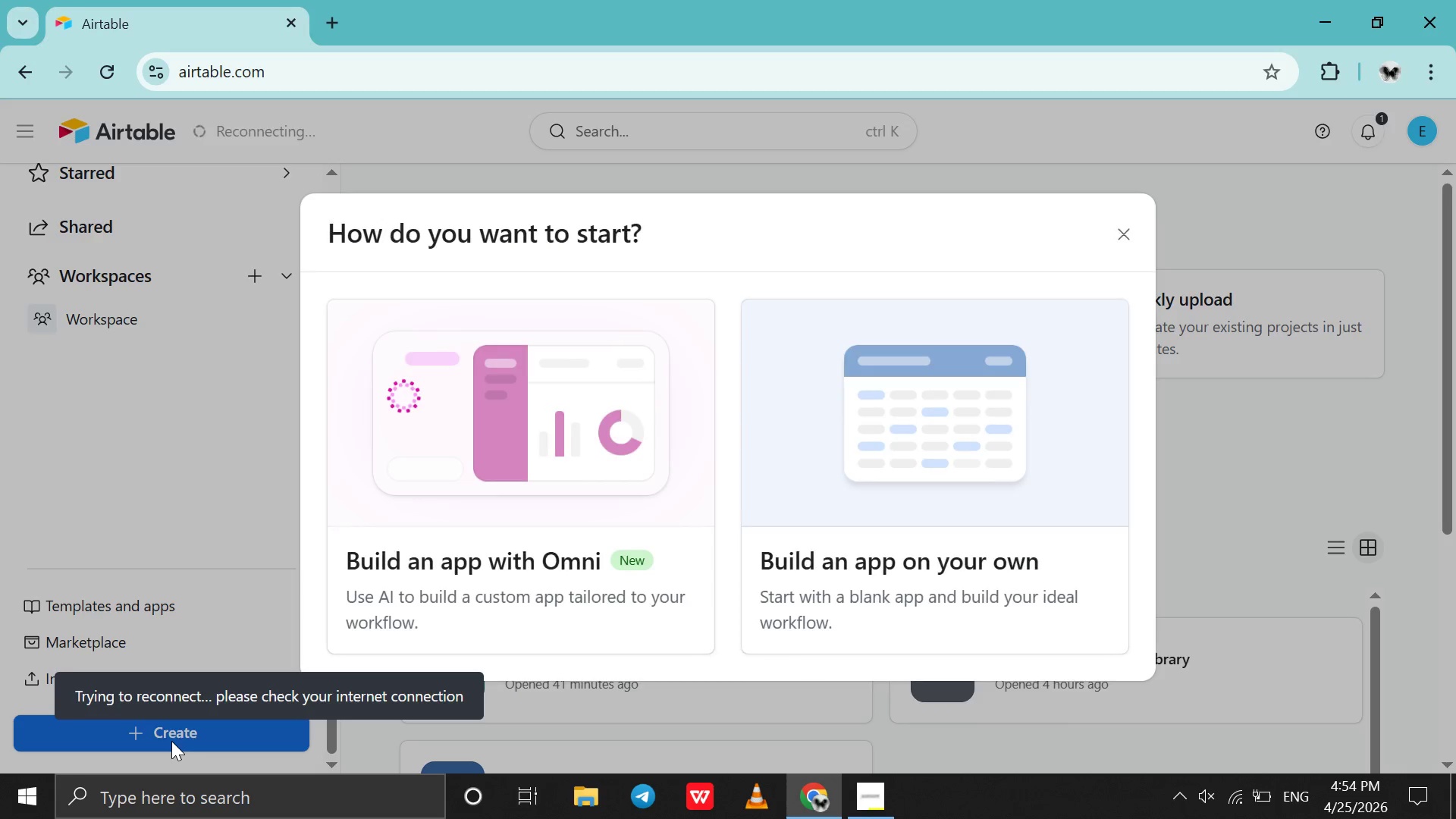 
left_click([877, 455])
 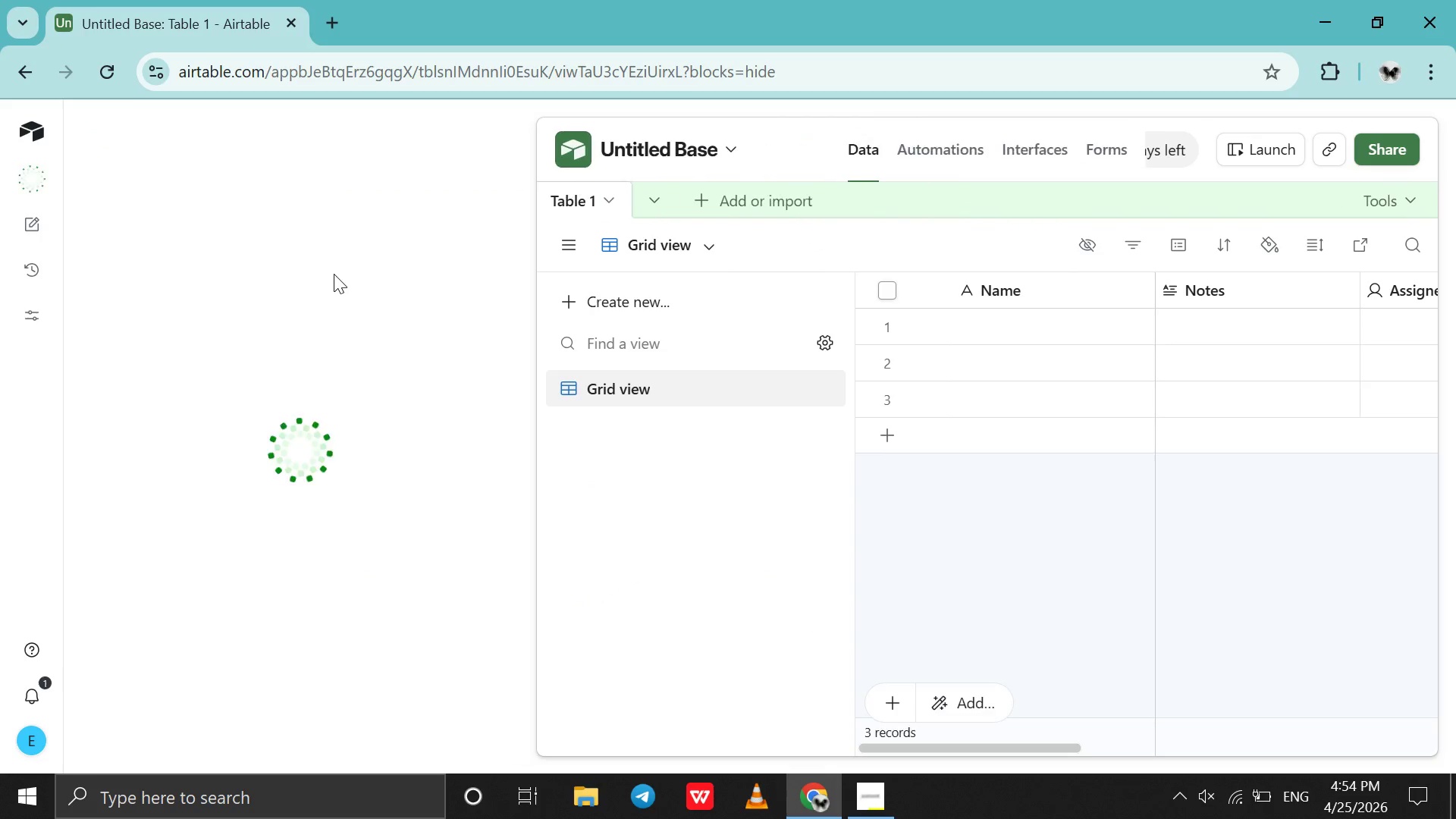 
wait(11.3)
 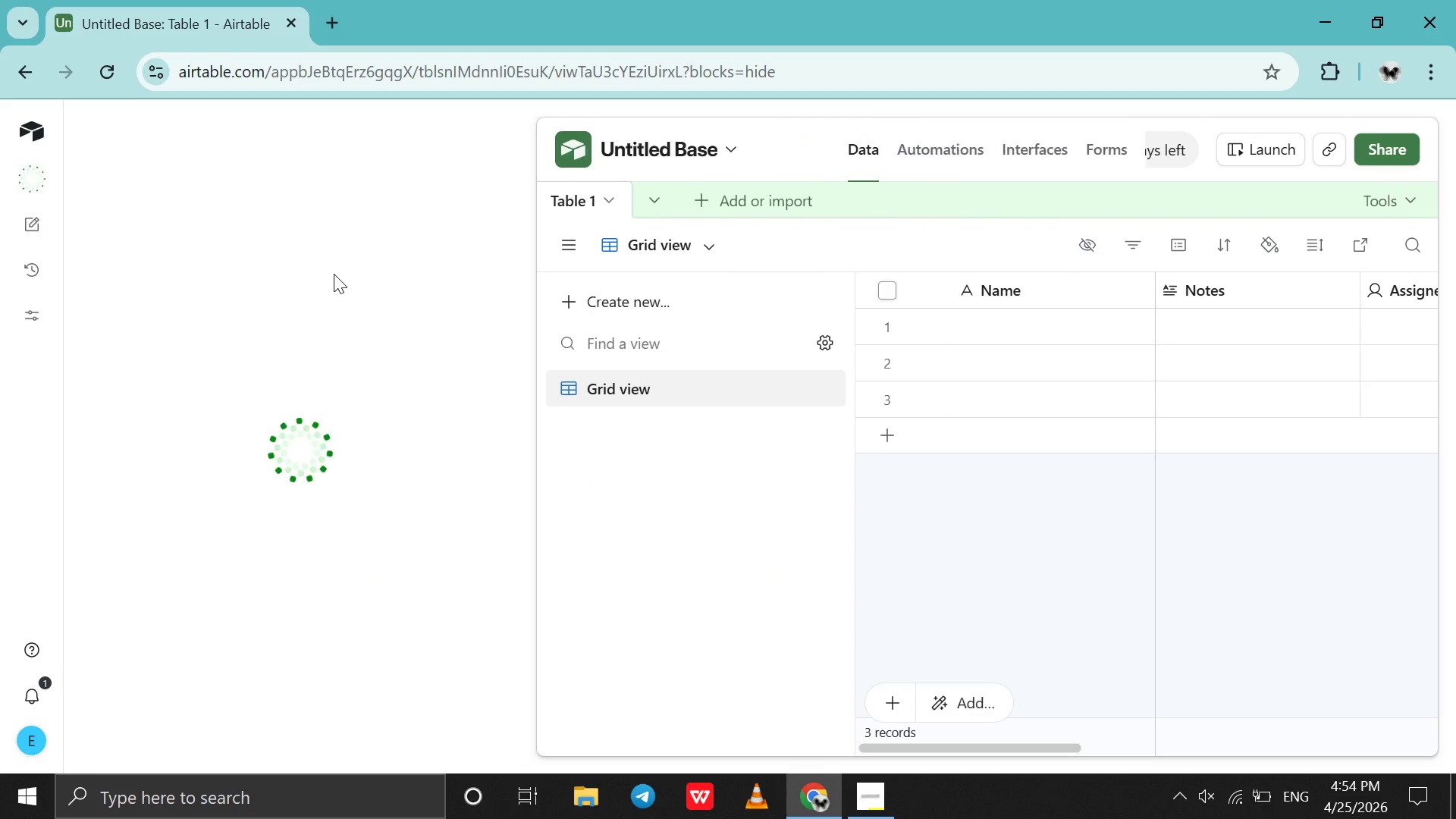 
left_click([498, 136])
 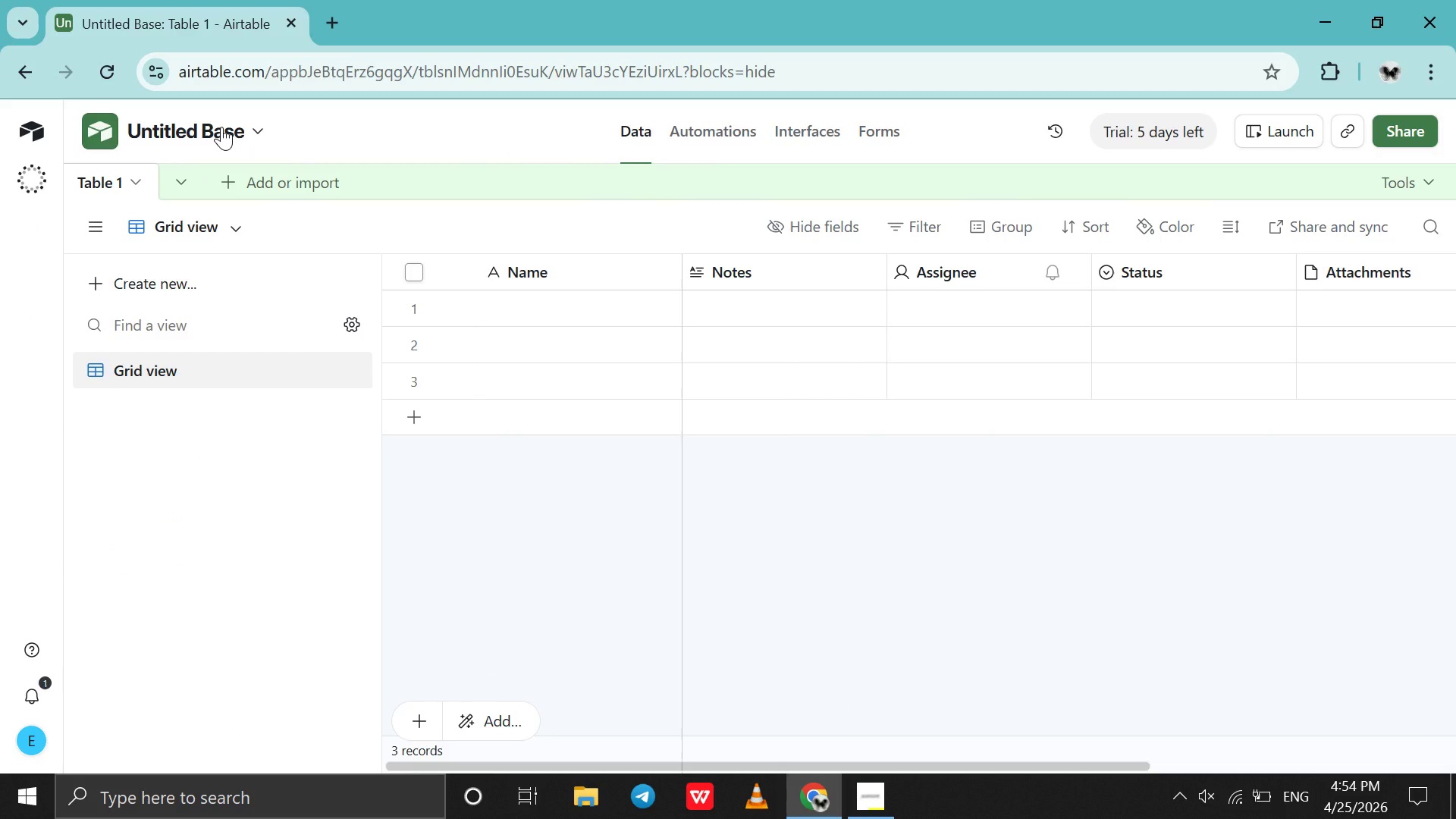 
double_click([221, 127])
 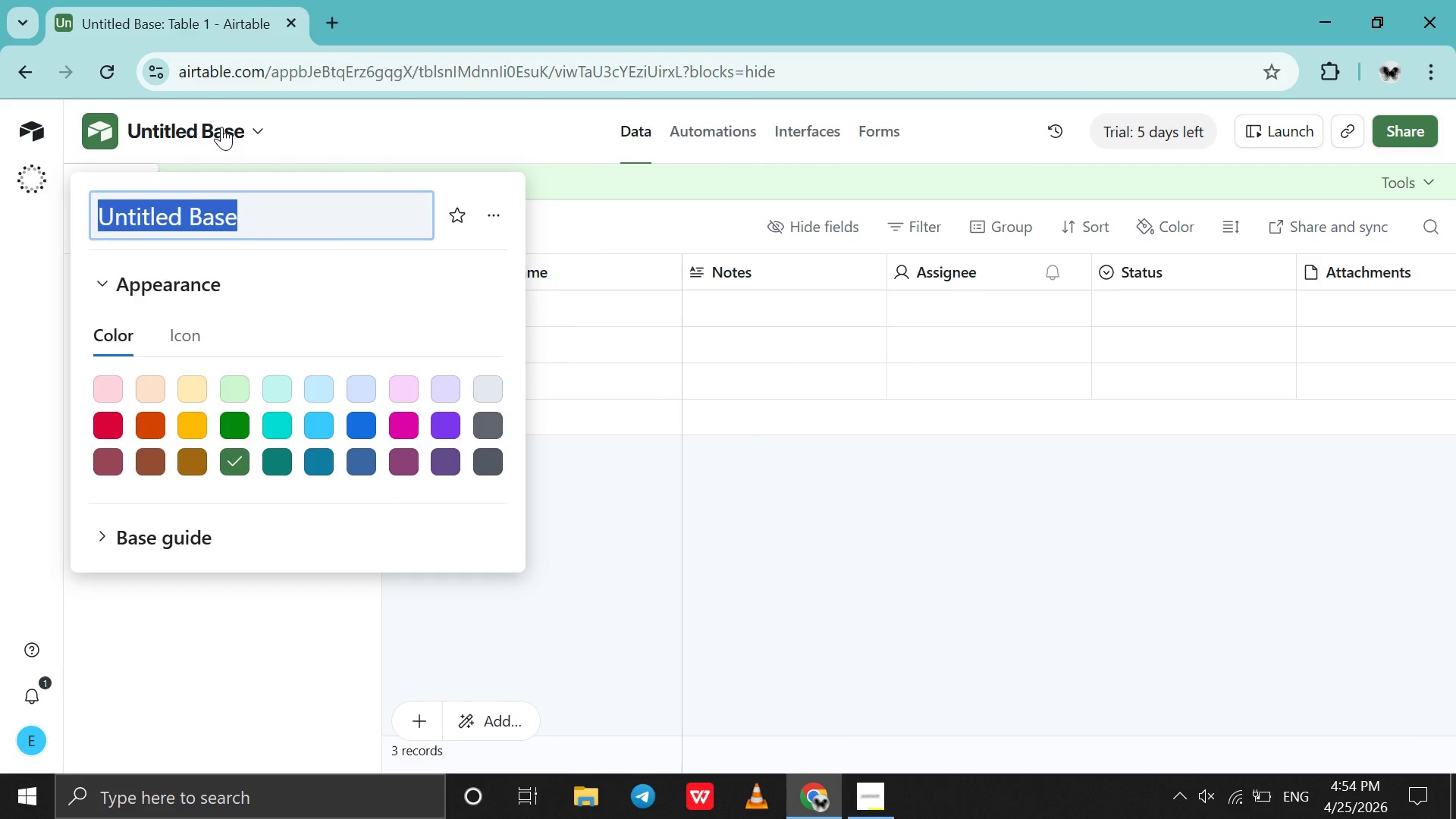 
key(Control+V)
 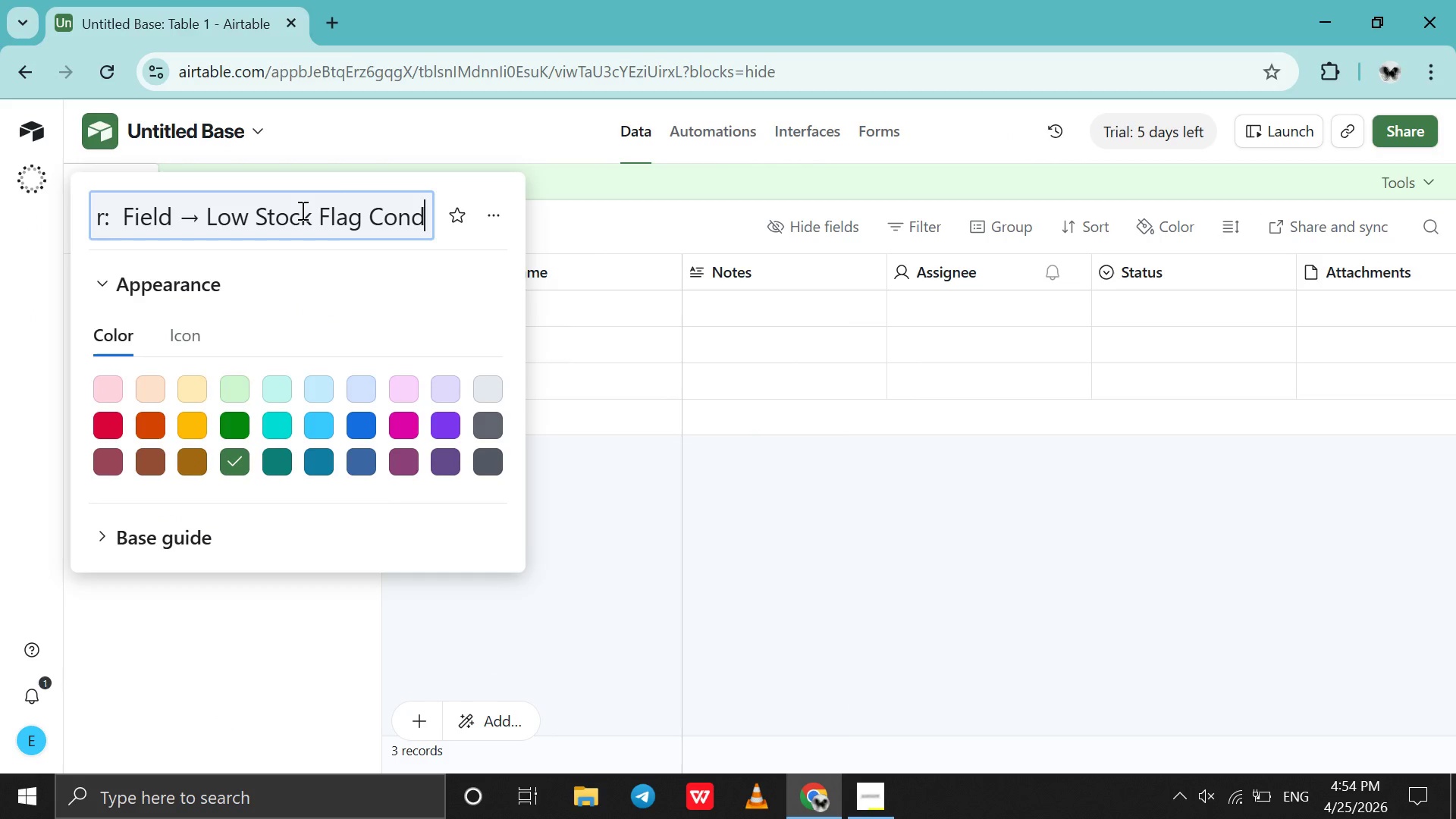 
scroll: coordinate [301, 210], scroll_direction: up, amount: 21.0
 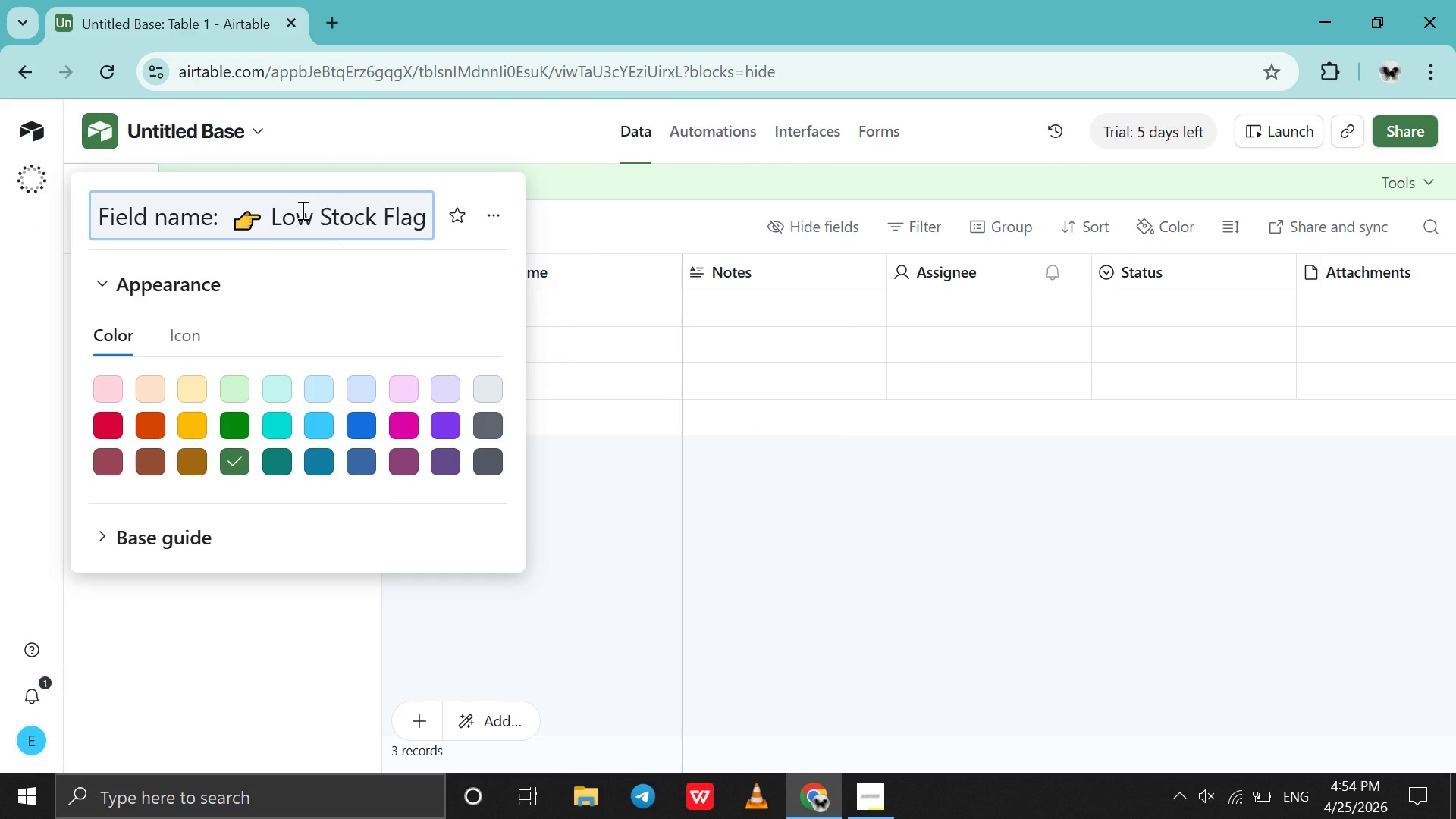 
key(Control+A)
 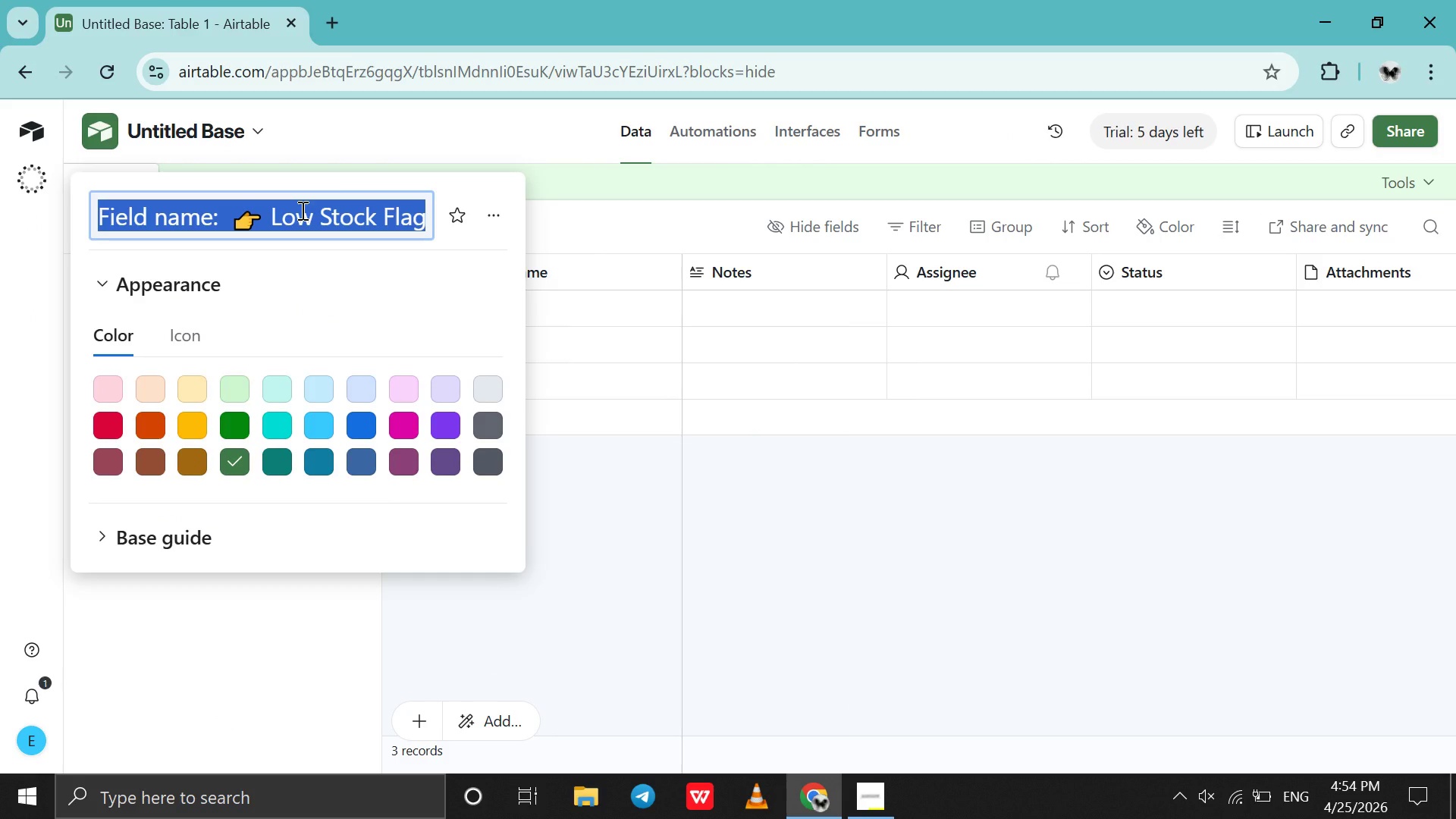 
key(Backspace)
 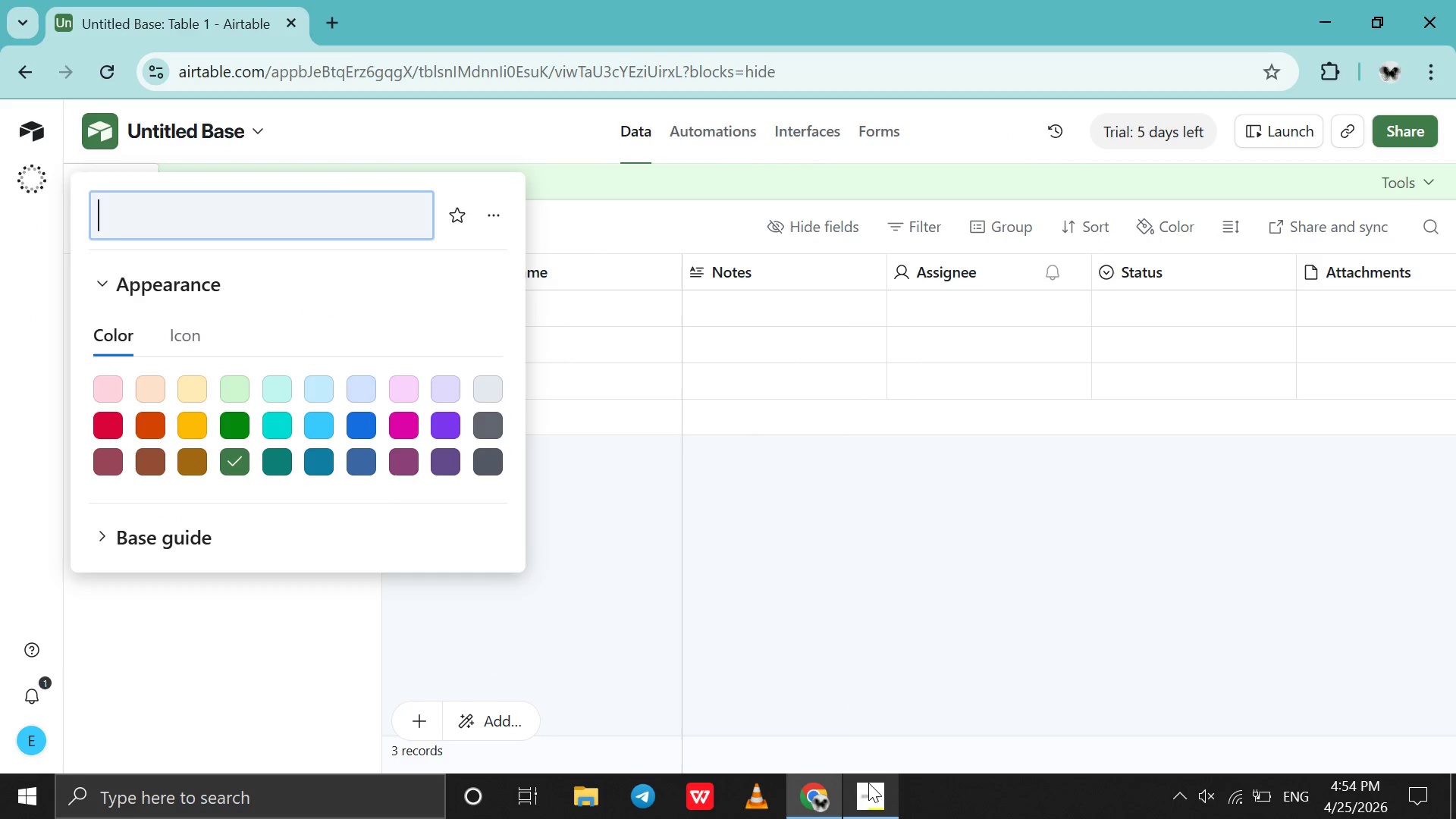 
left_click([868, 783])